 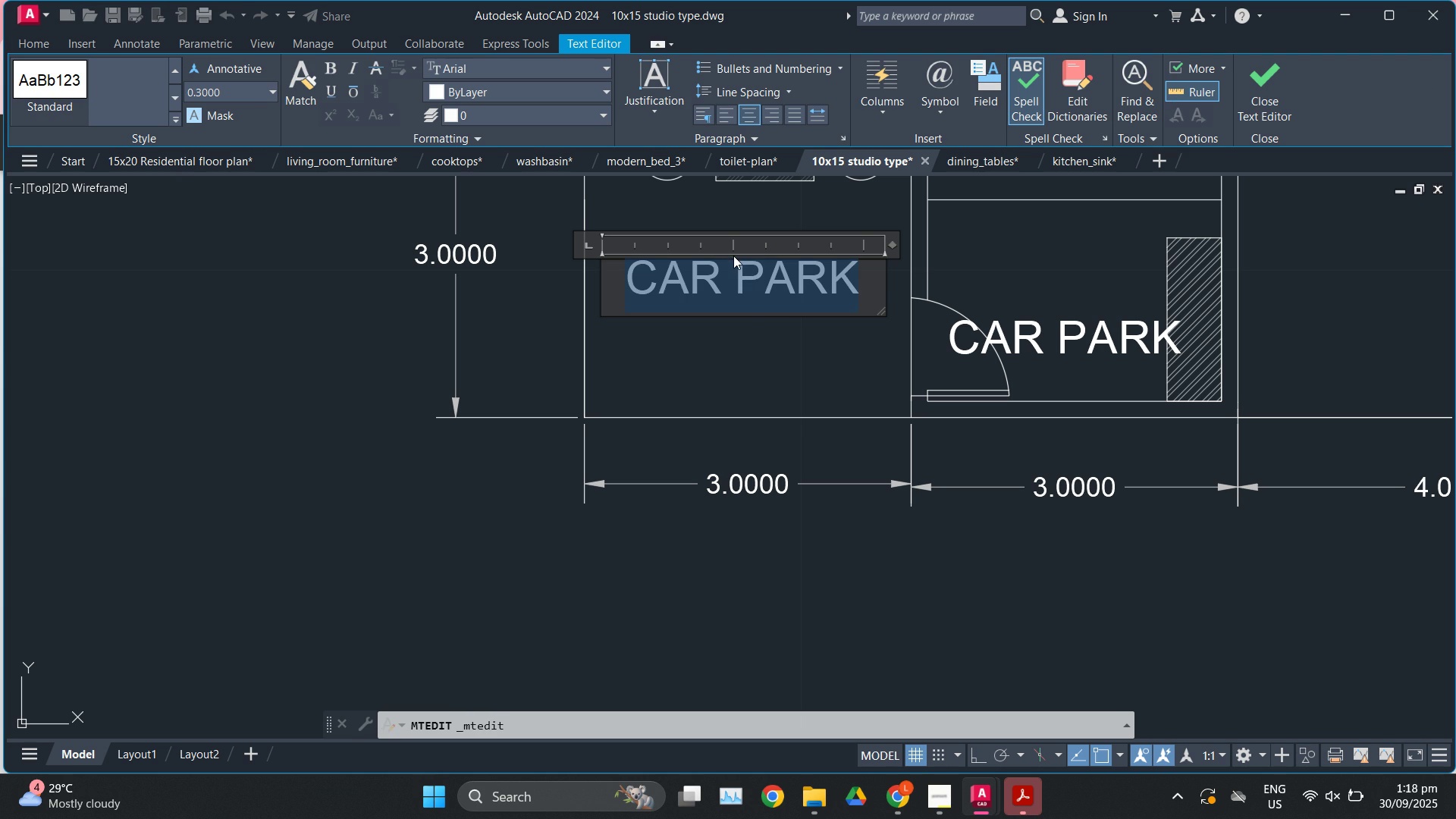 
type(PATIO)
 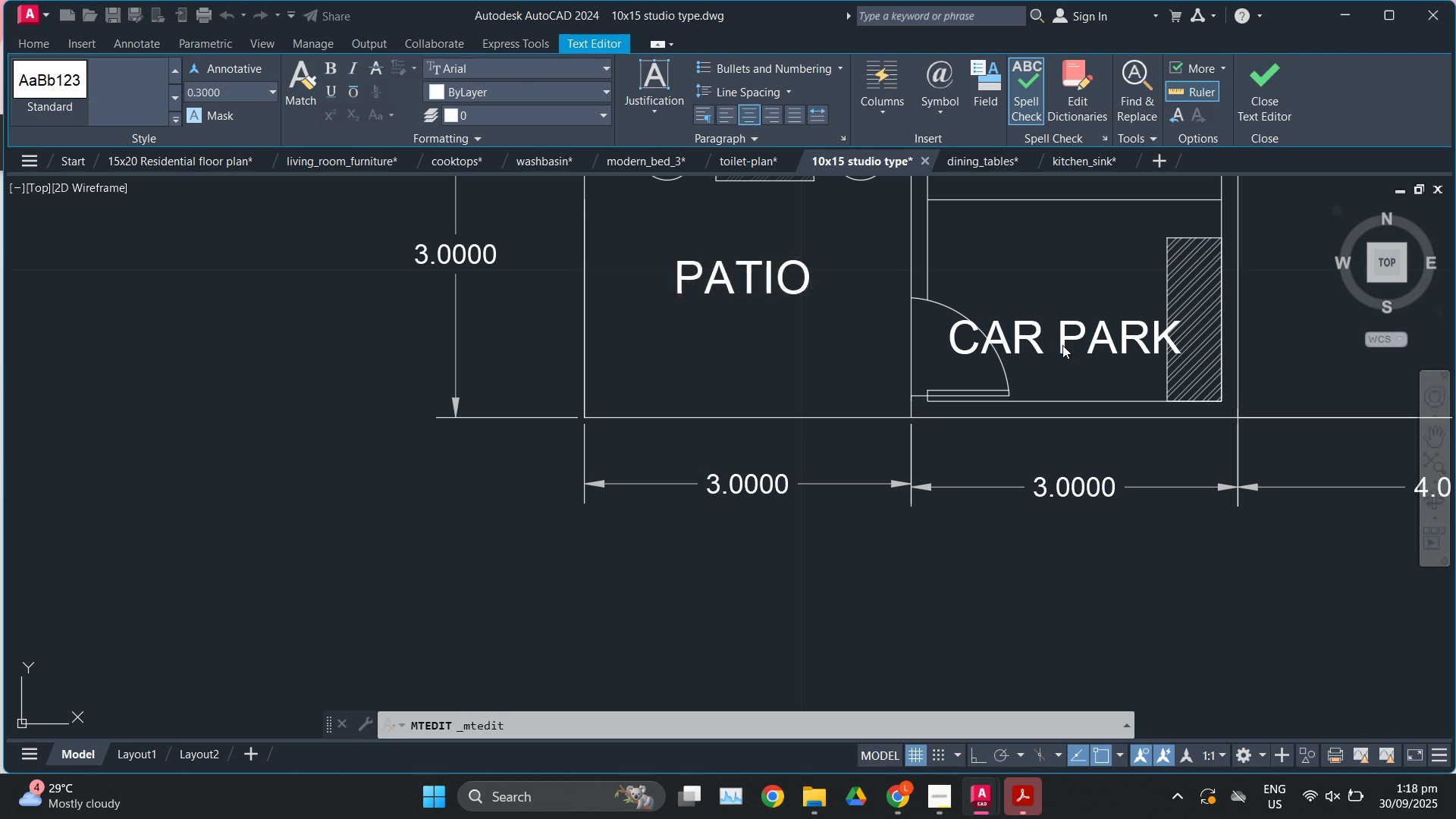 
double_click([1062, 343])
 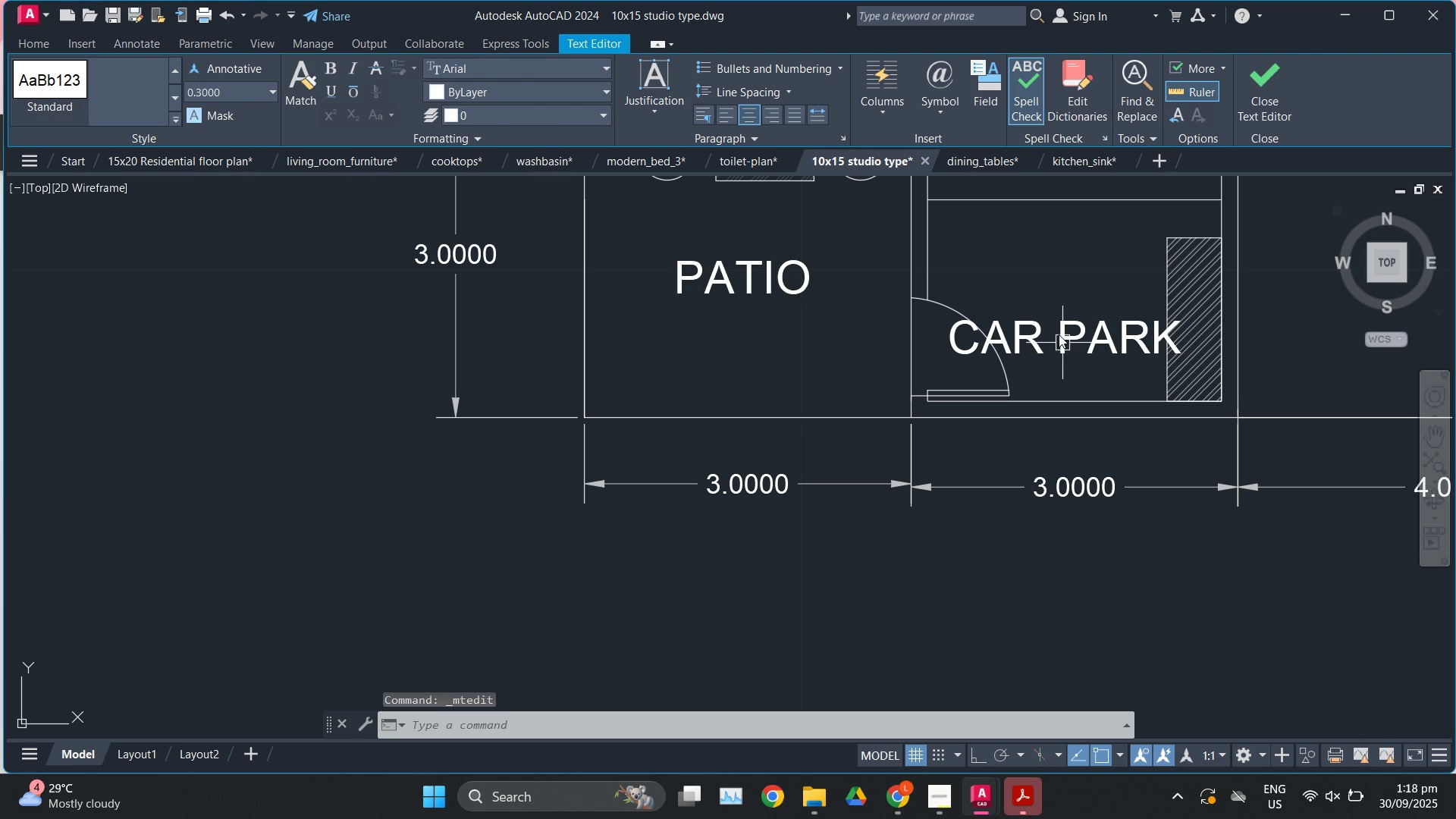 
triple_click([1059, 337])
 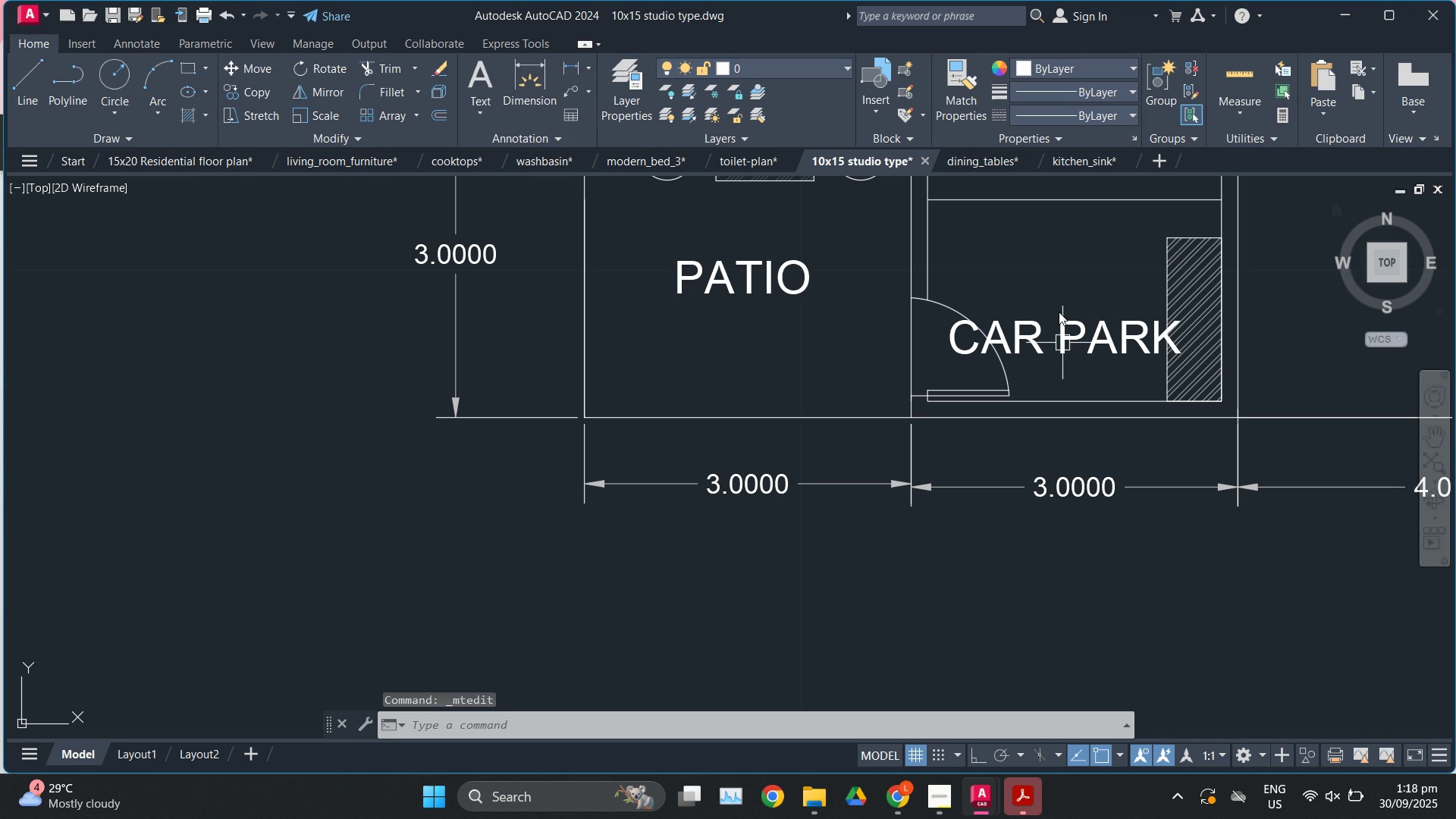 
triple_click([1059, 334])
 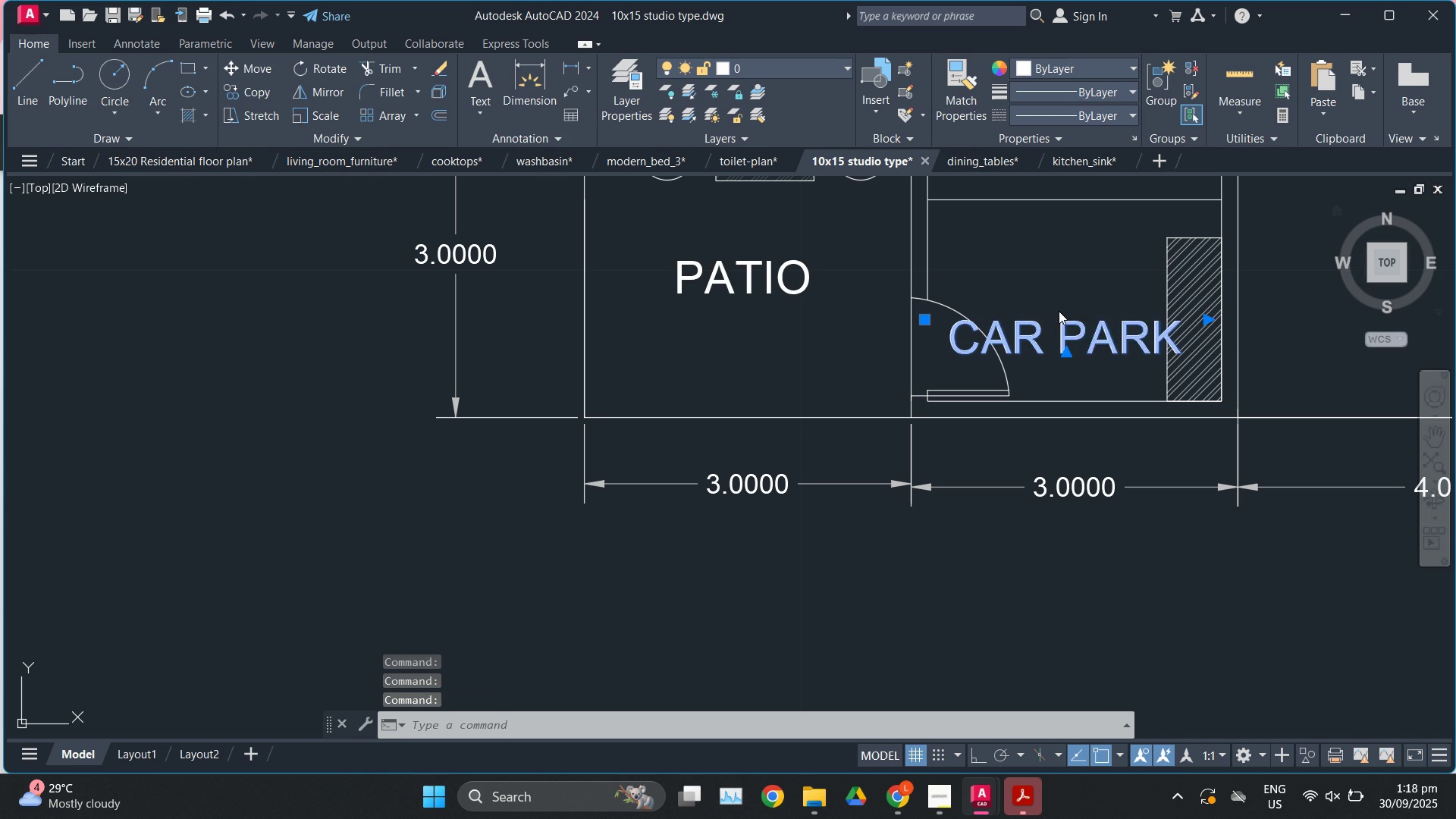 
left_click([1059, 311])
 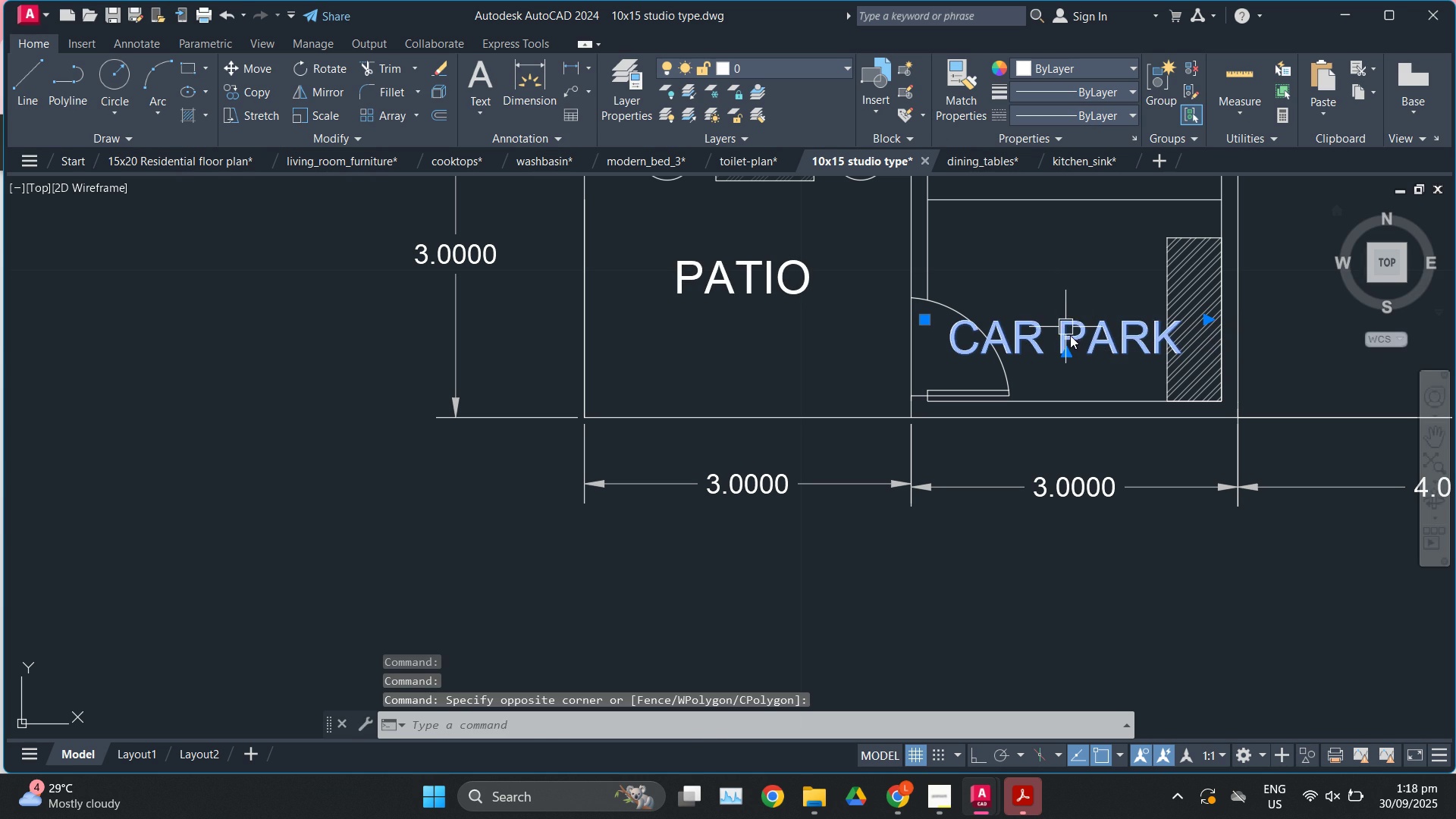 
double_click([1070, 335])
 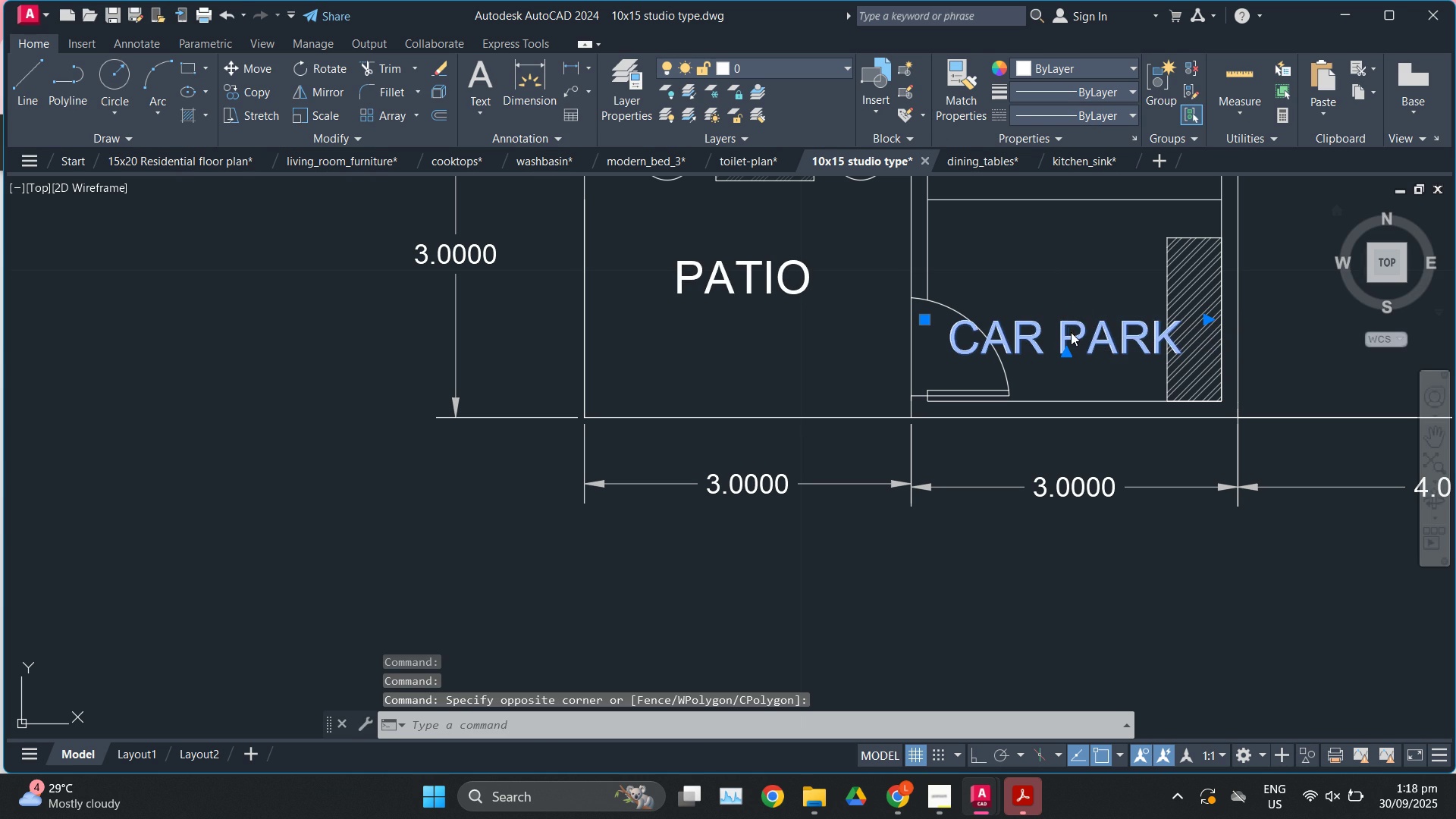 
triple_click([1072, 334])